 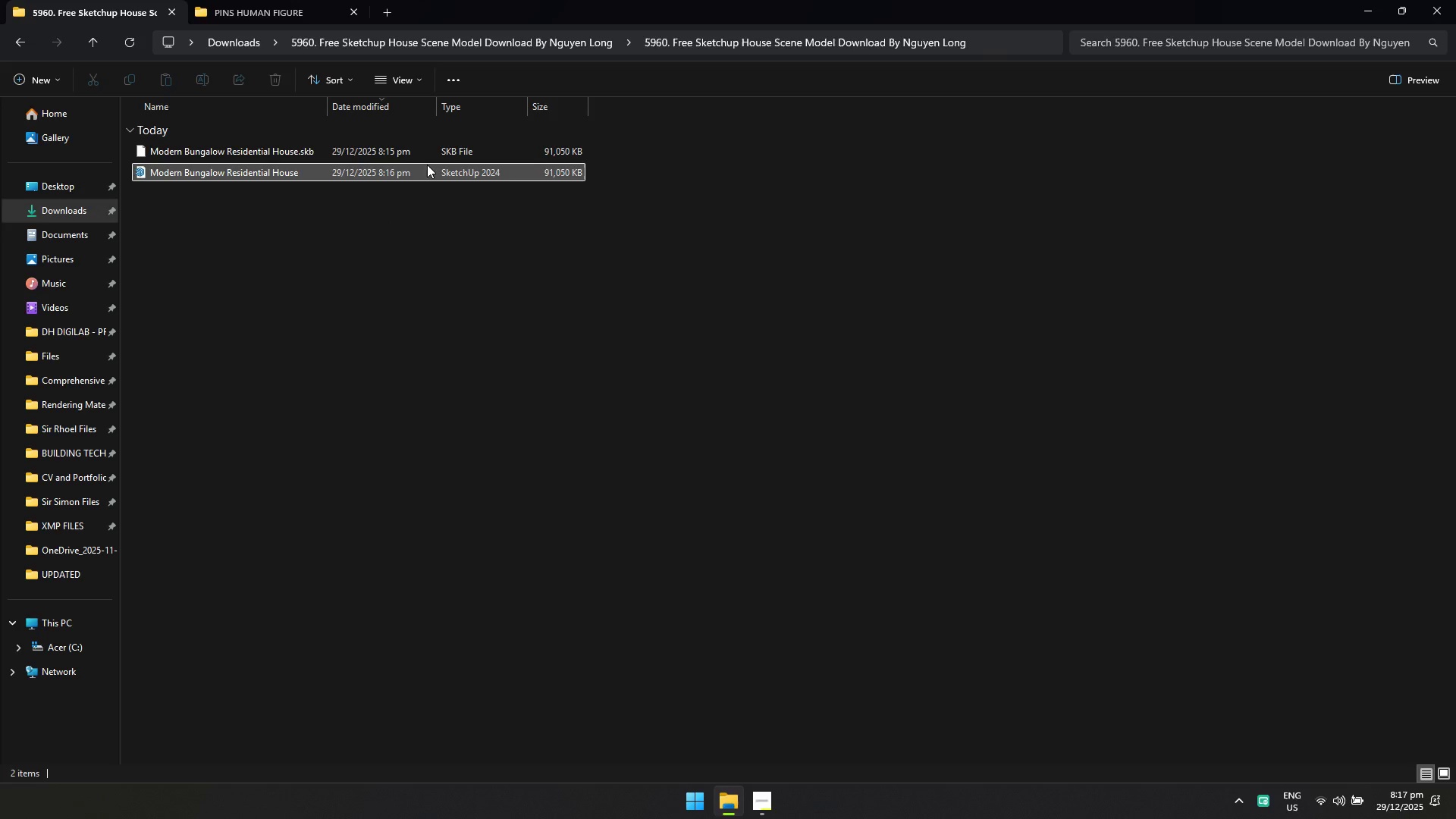 
left_click([431, 151])
 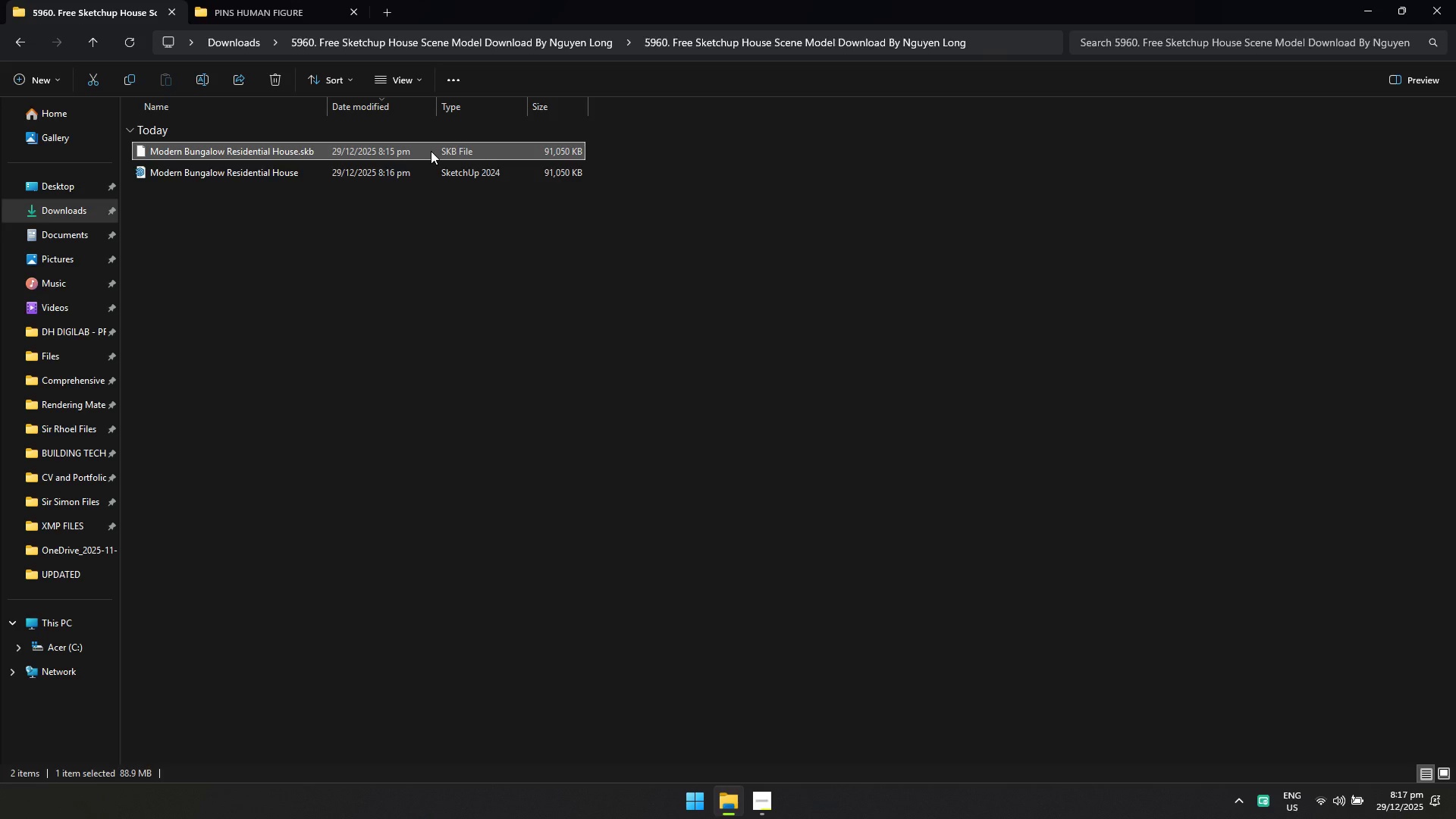 
key(Alt+Shift+Delete)
 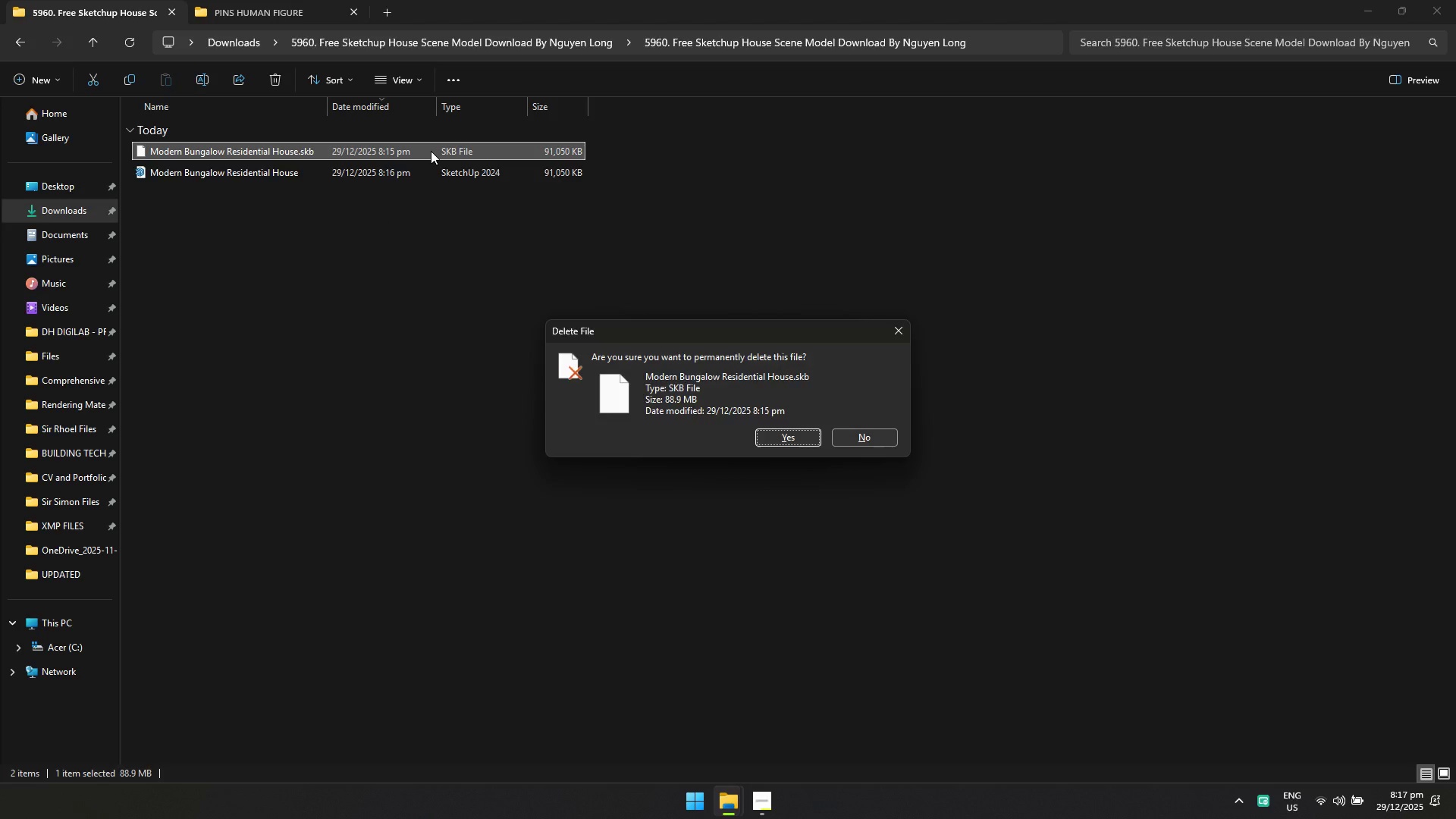 
key(Enter)
 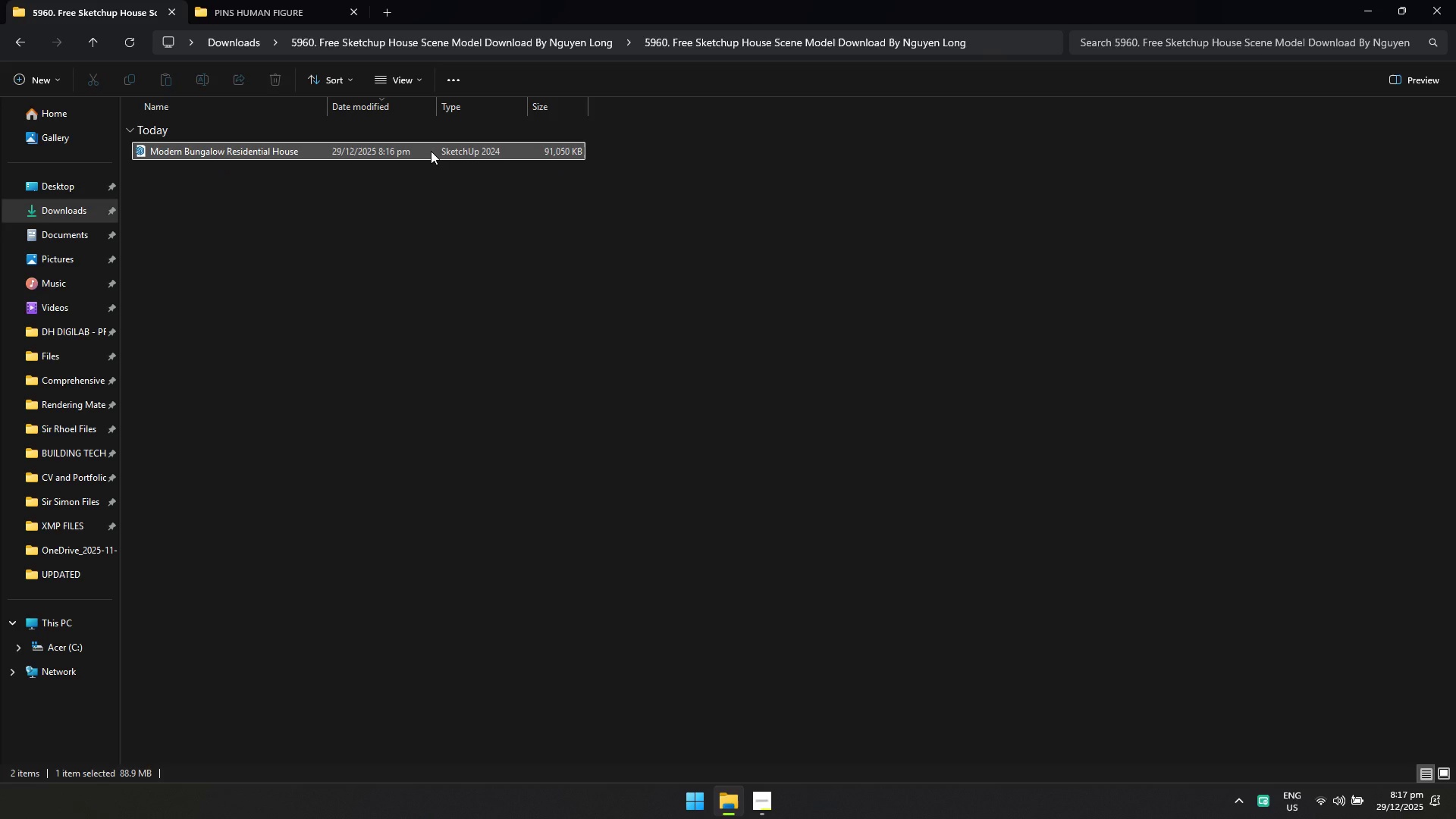 
left_click([431, 151])
 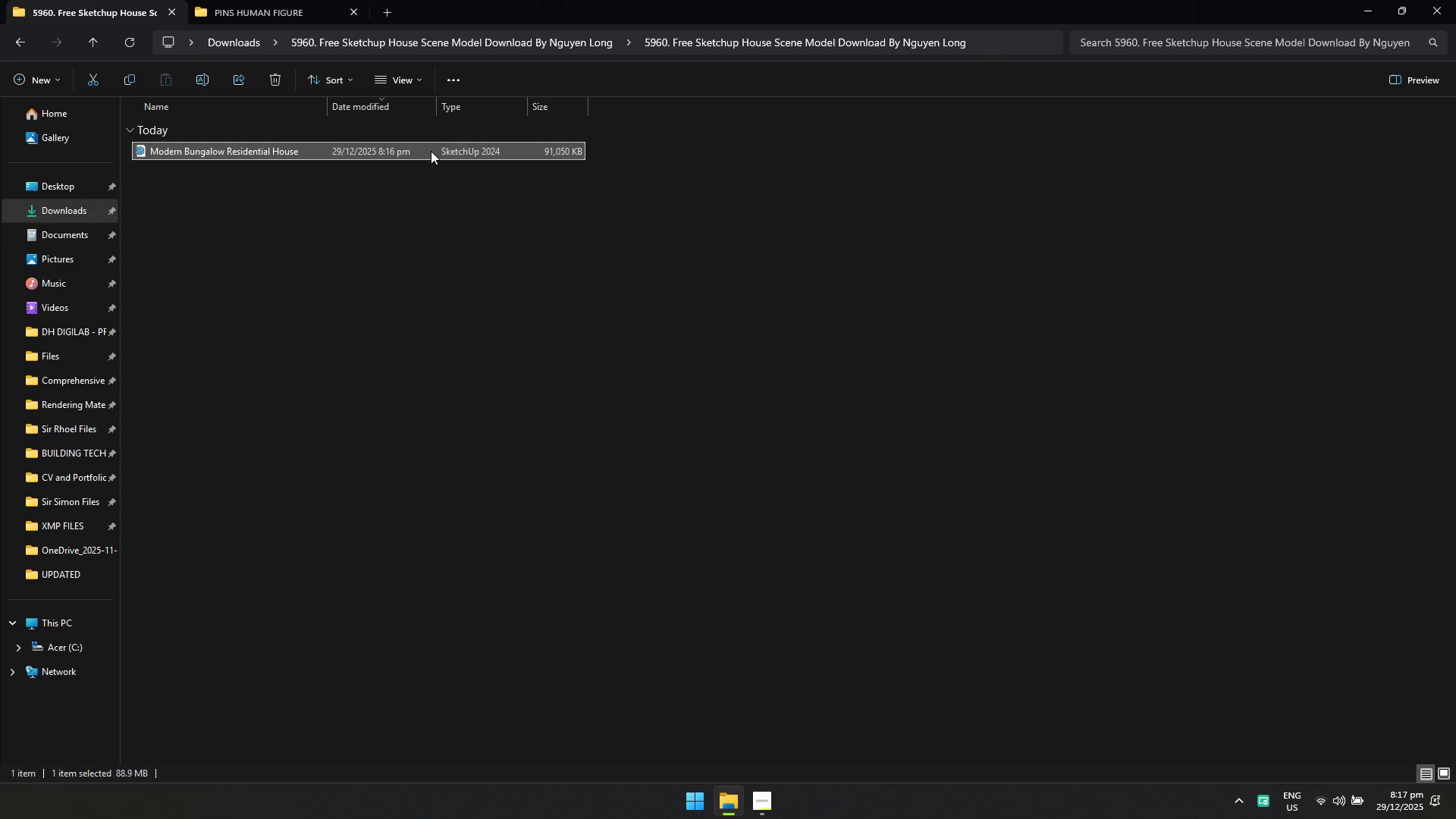 
key(Control+X)
 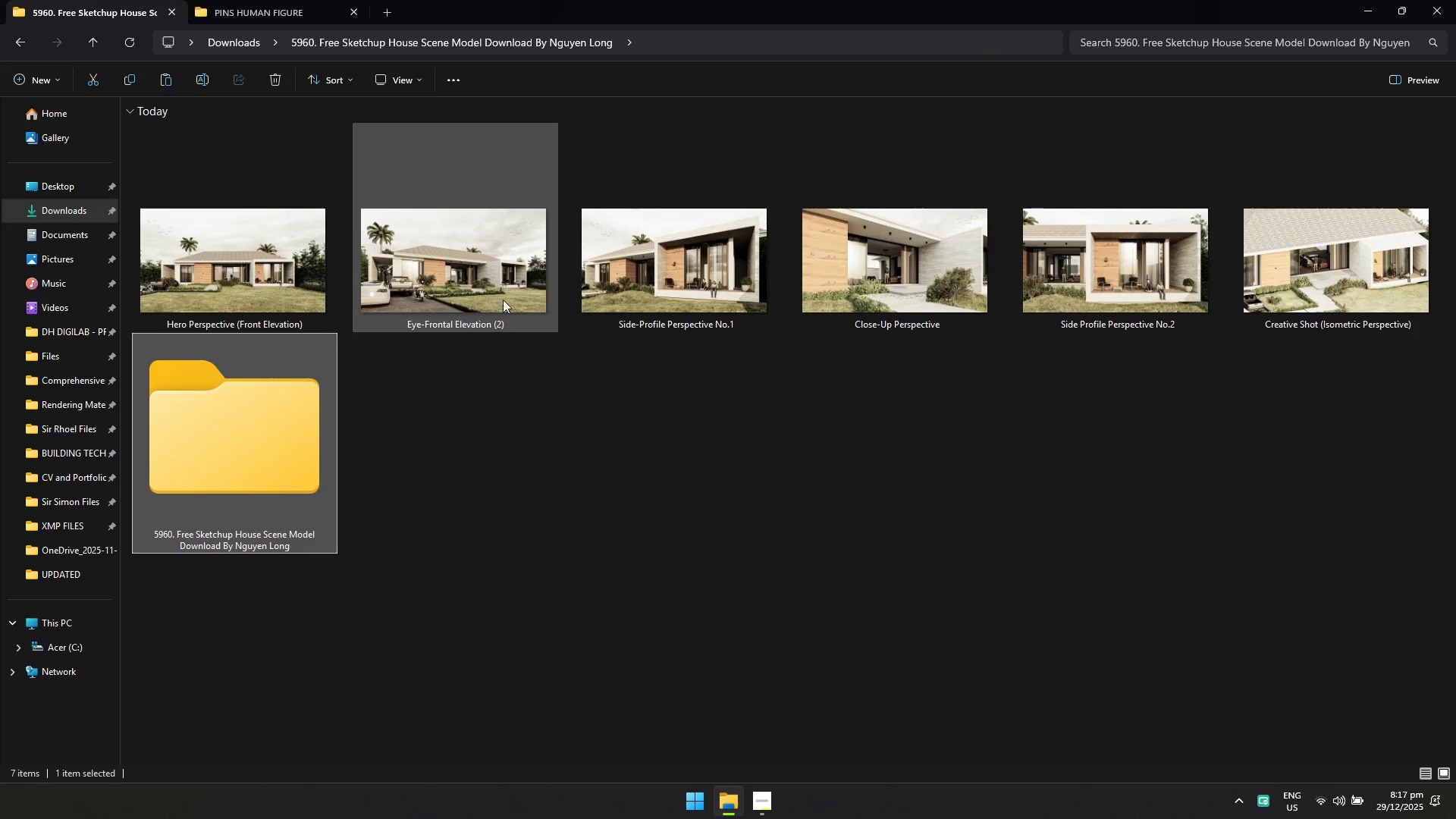 
key(Control+ControlLeft)
 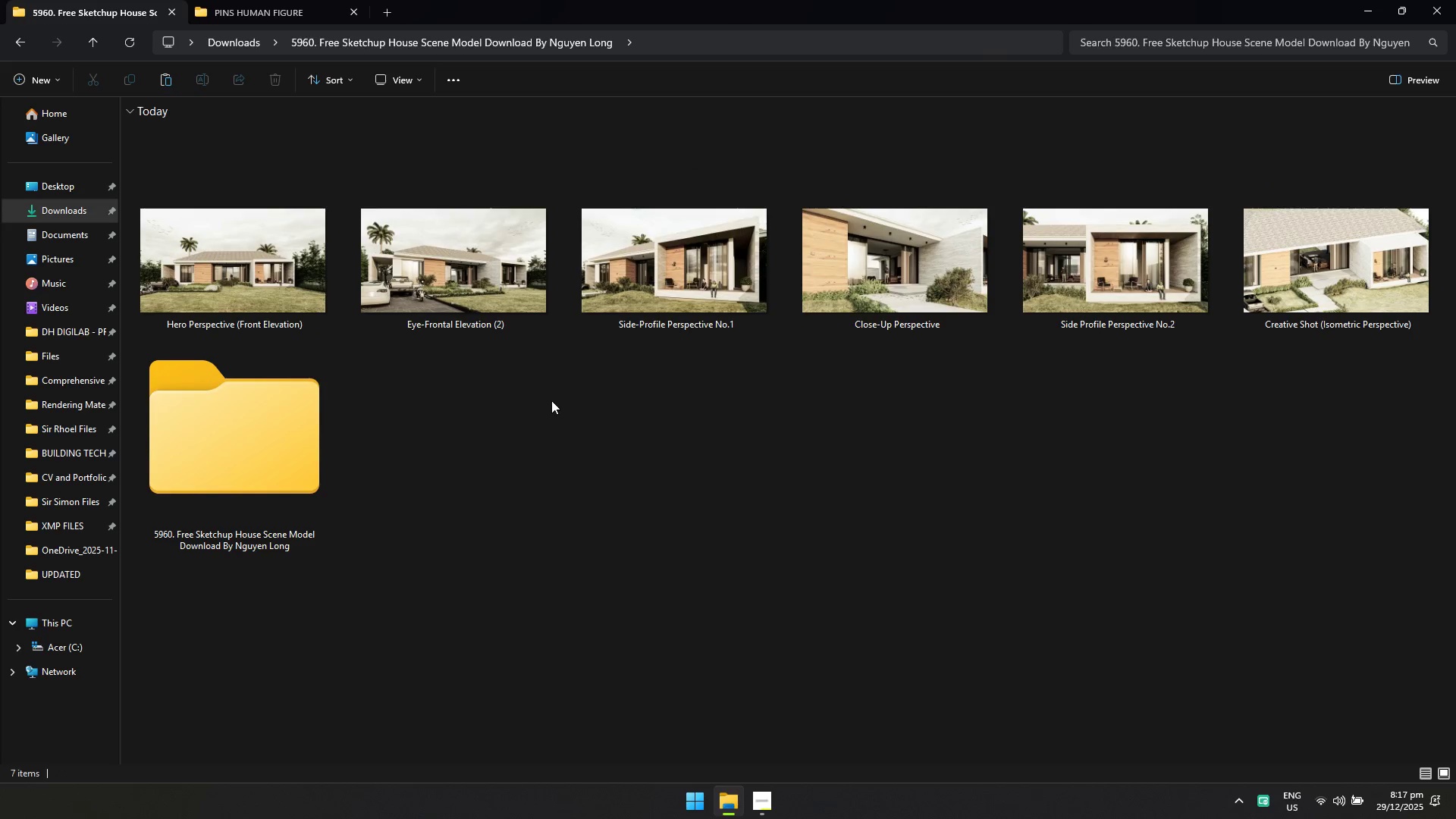 
key(Control+V)
 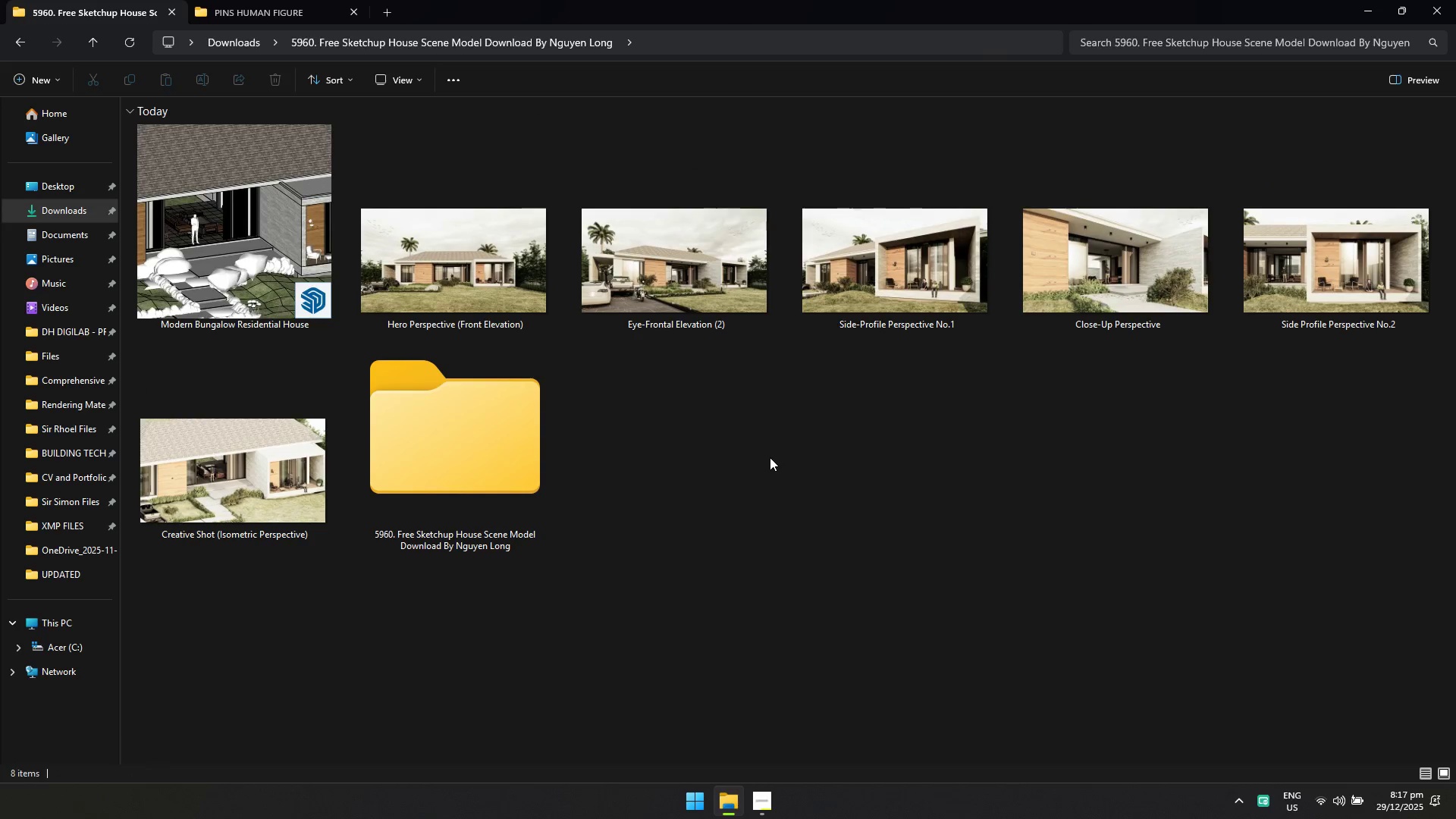 
double_click([500, 479])
 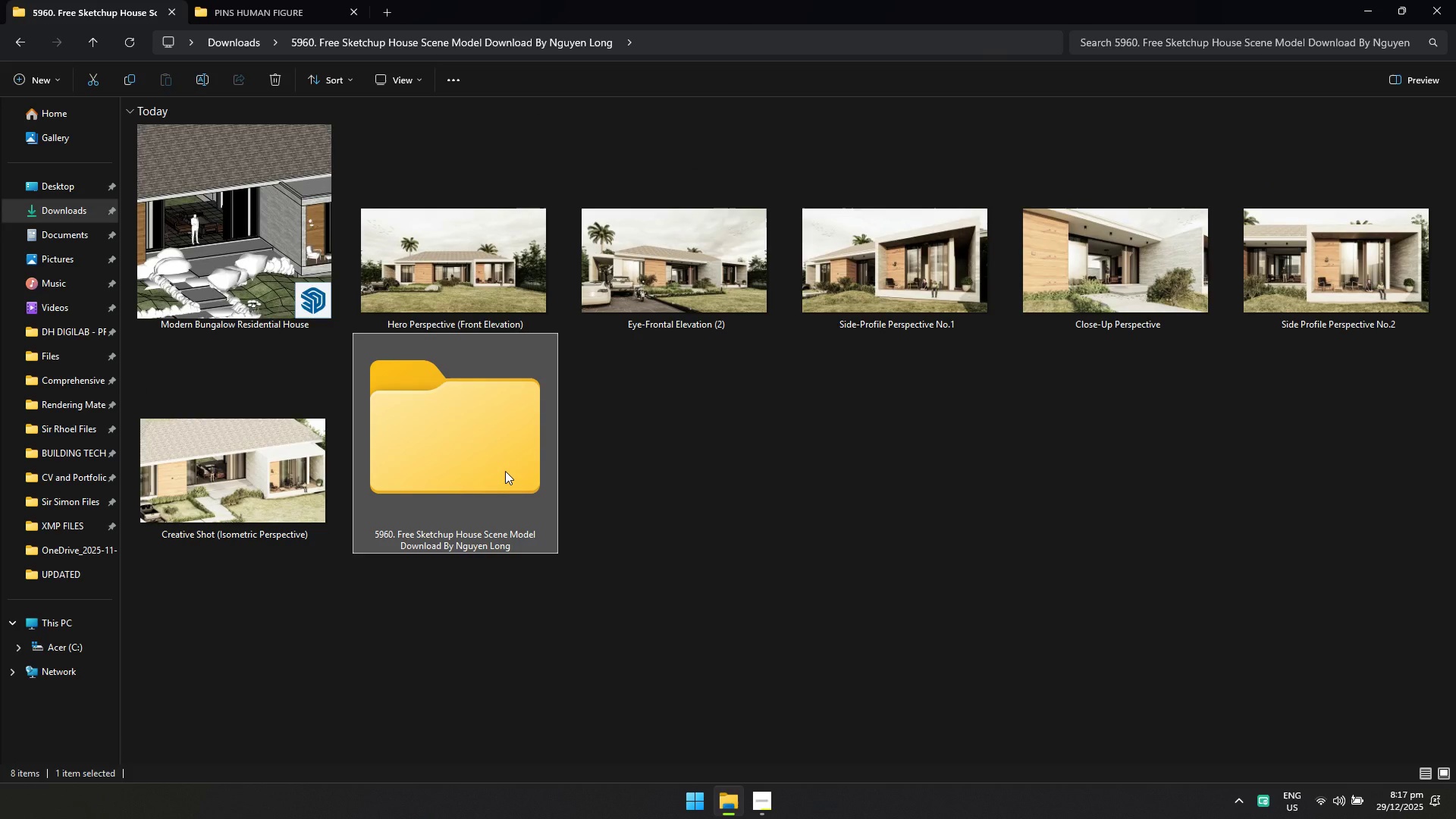 
key(Shift+Delete)
 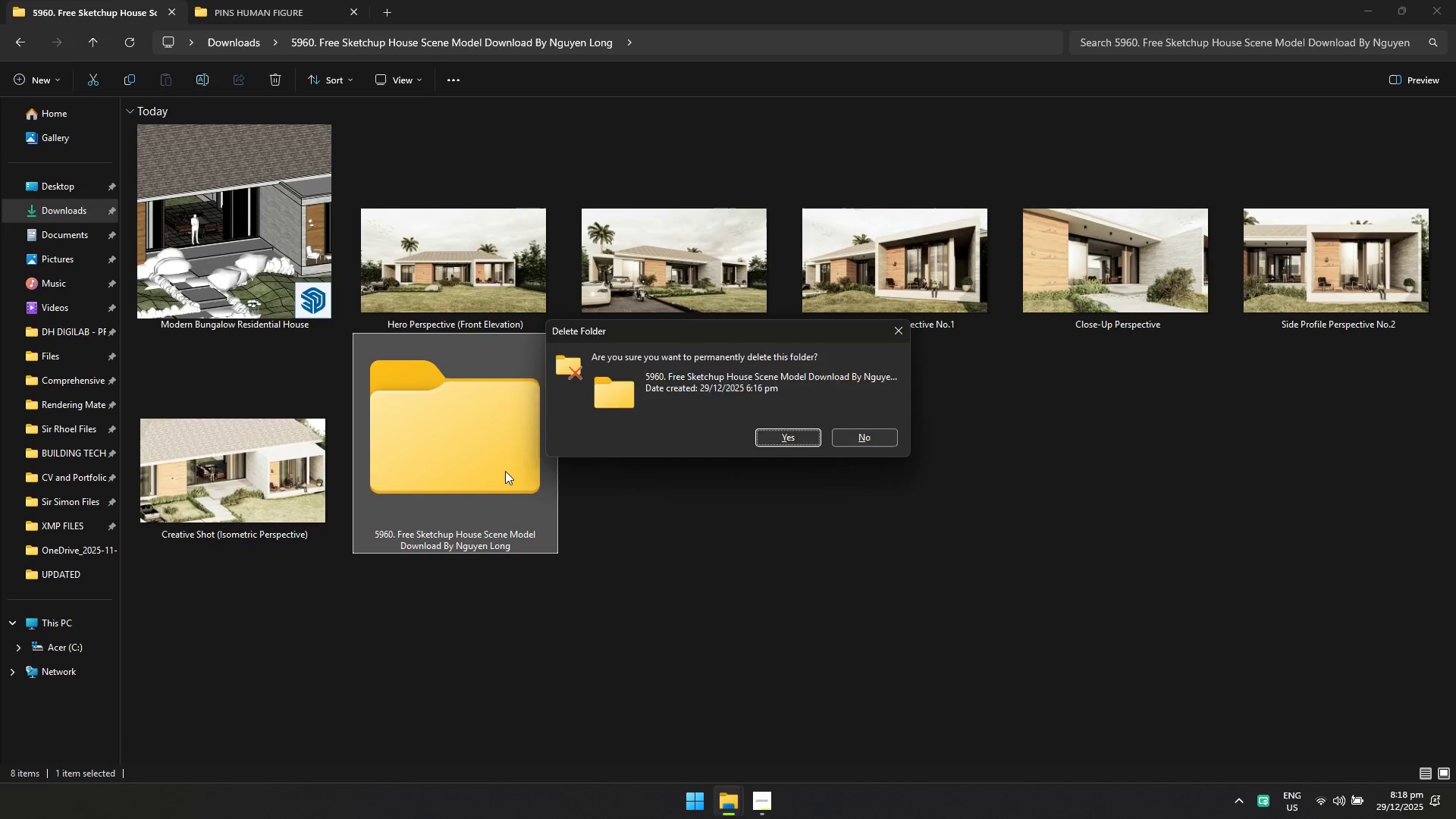 
key(Enter)
 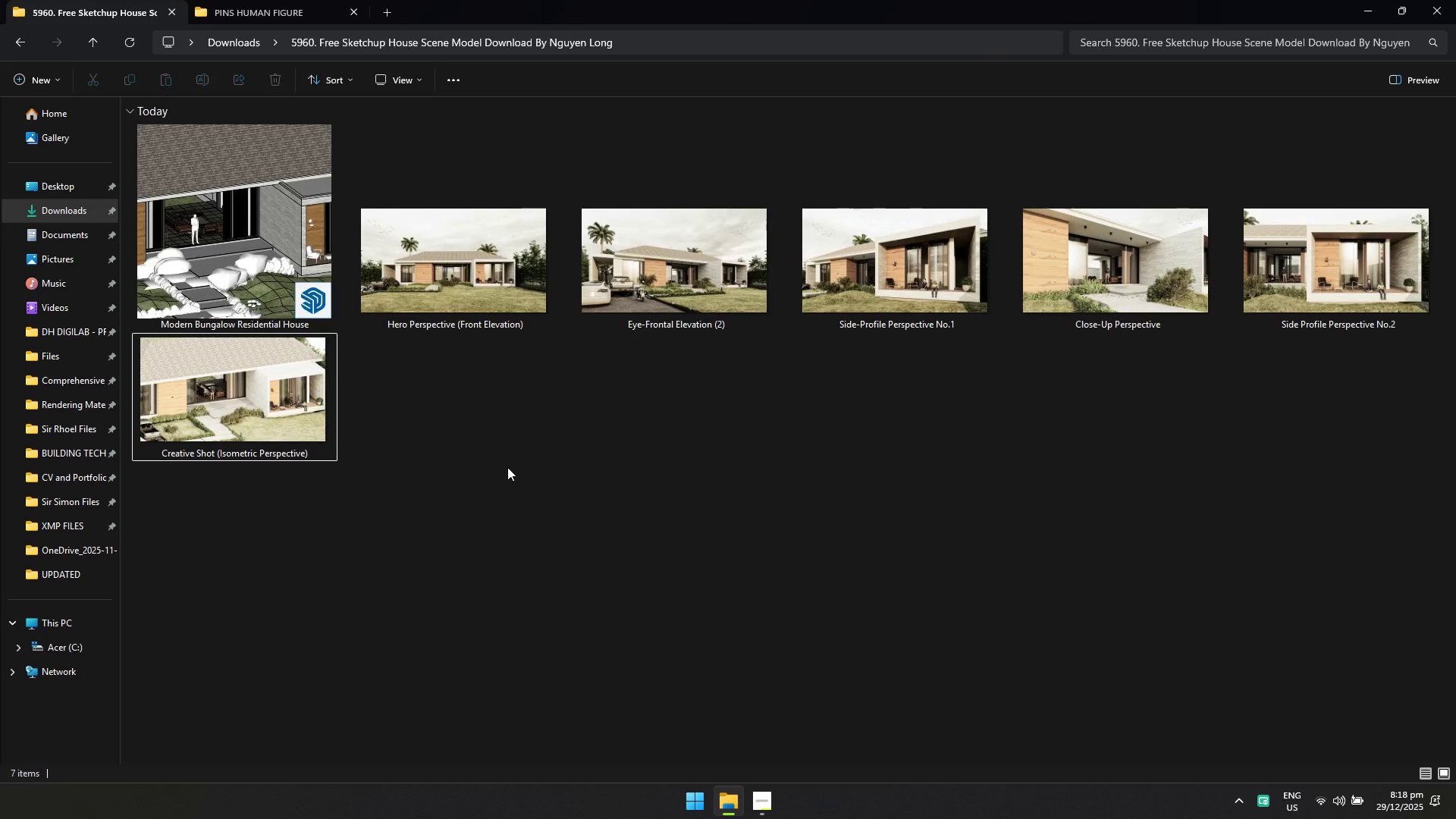 
left_click([509, 461])